 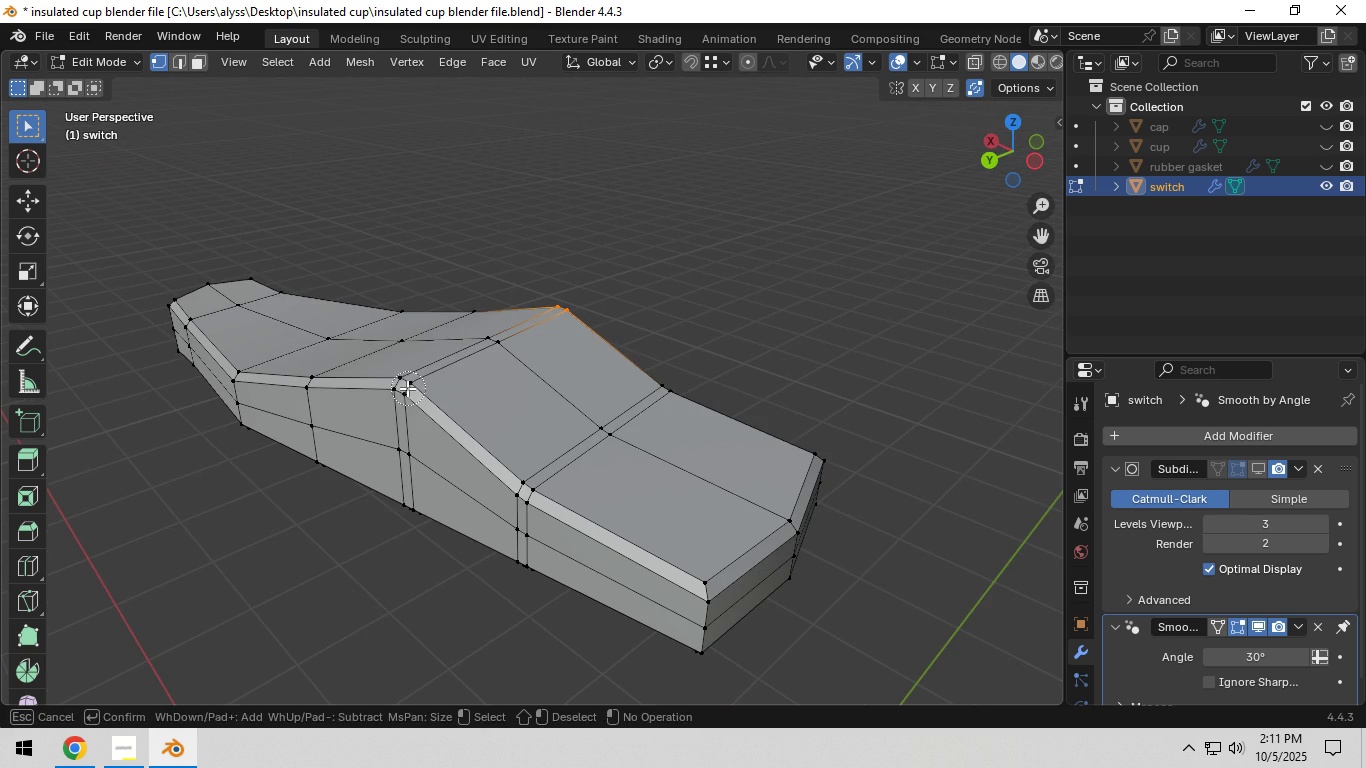 
left_click([406, 388])
 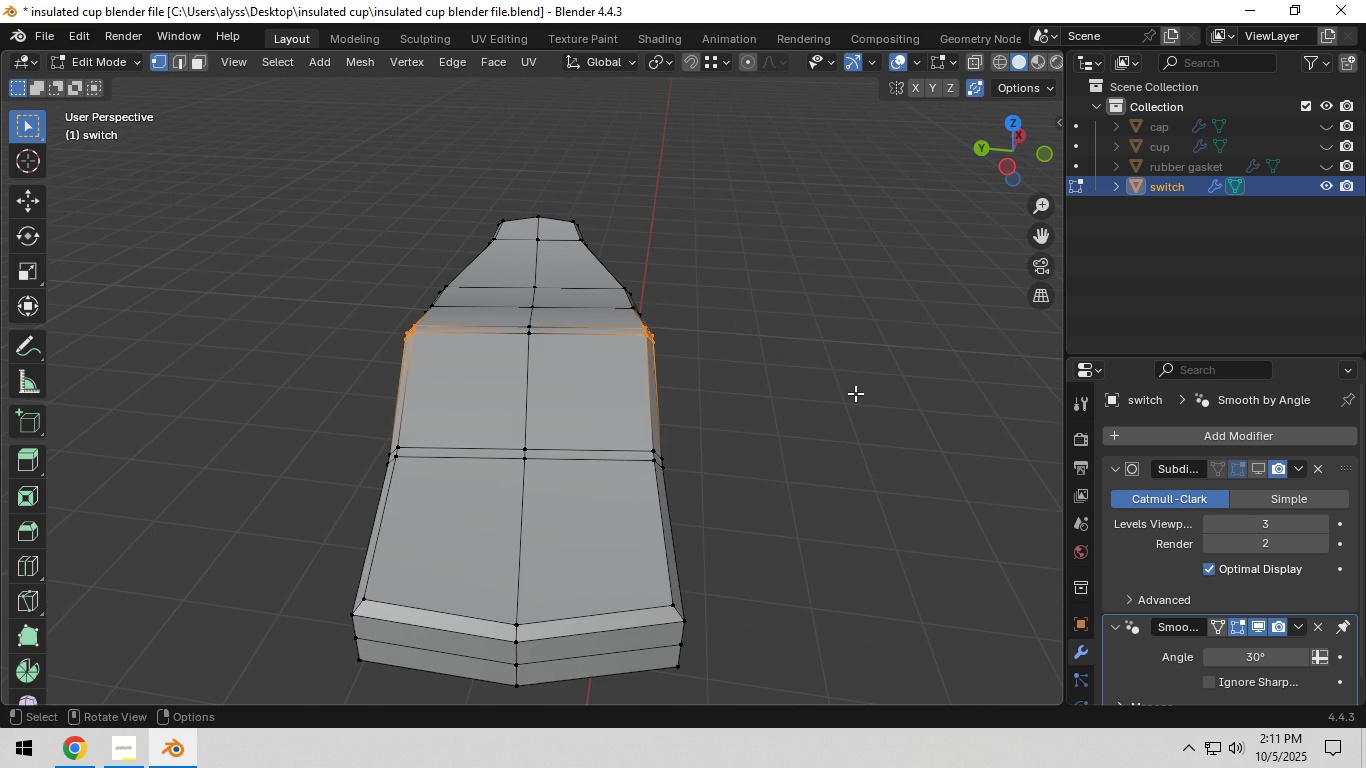 
key(S)
 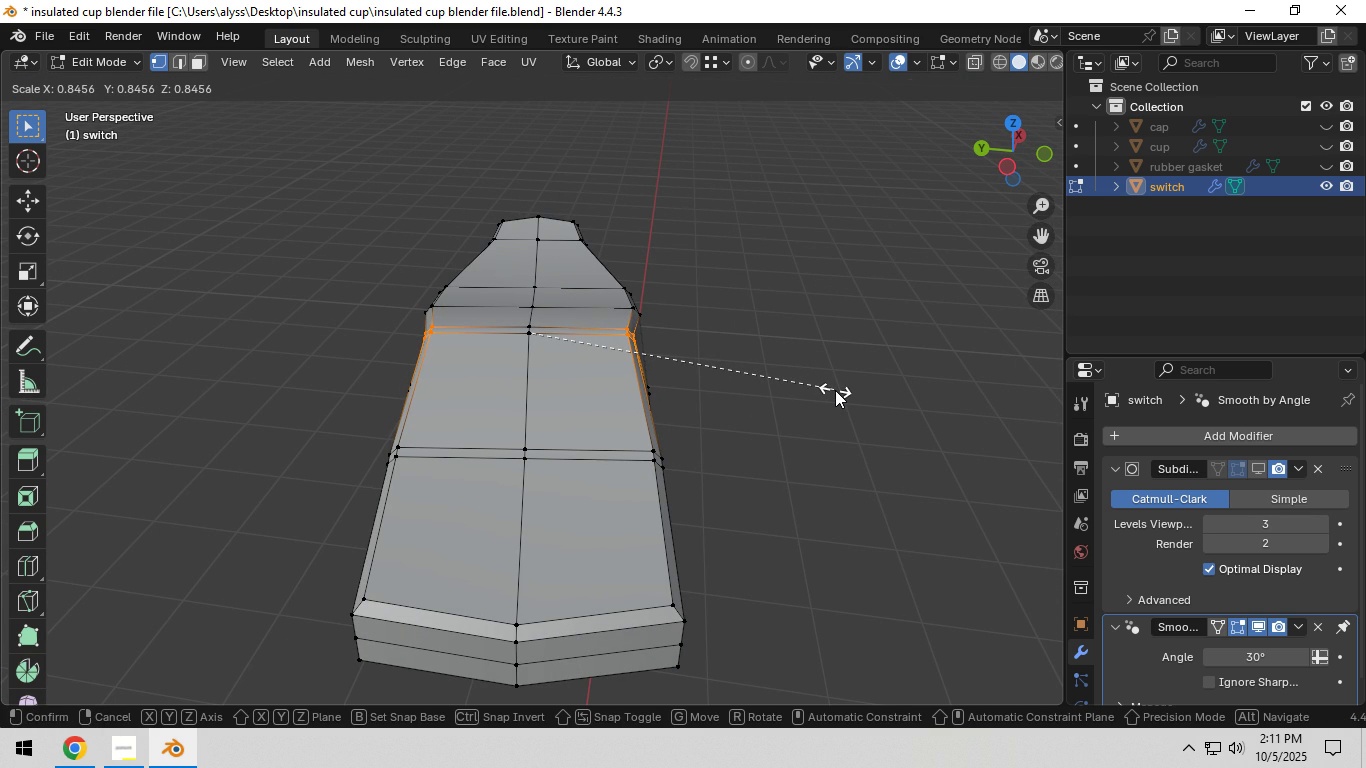 
right_click([835, 390])
 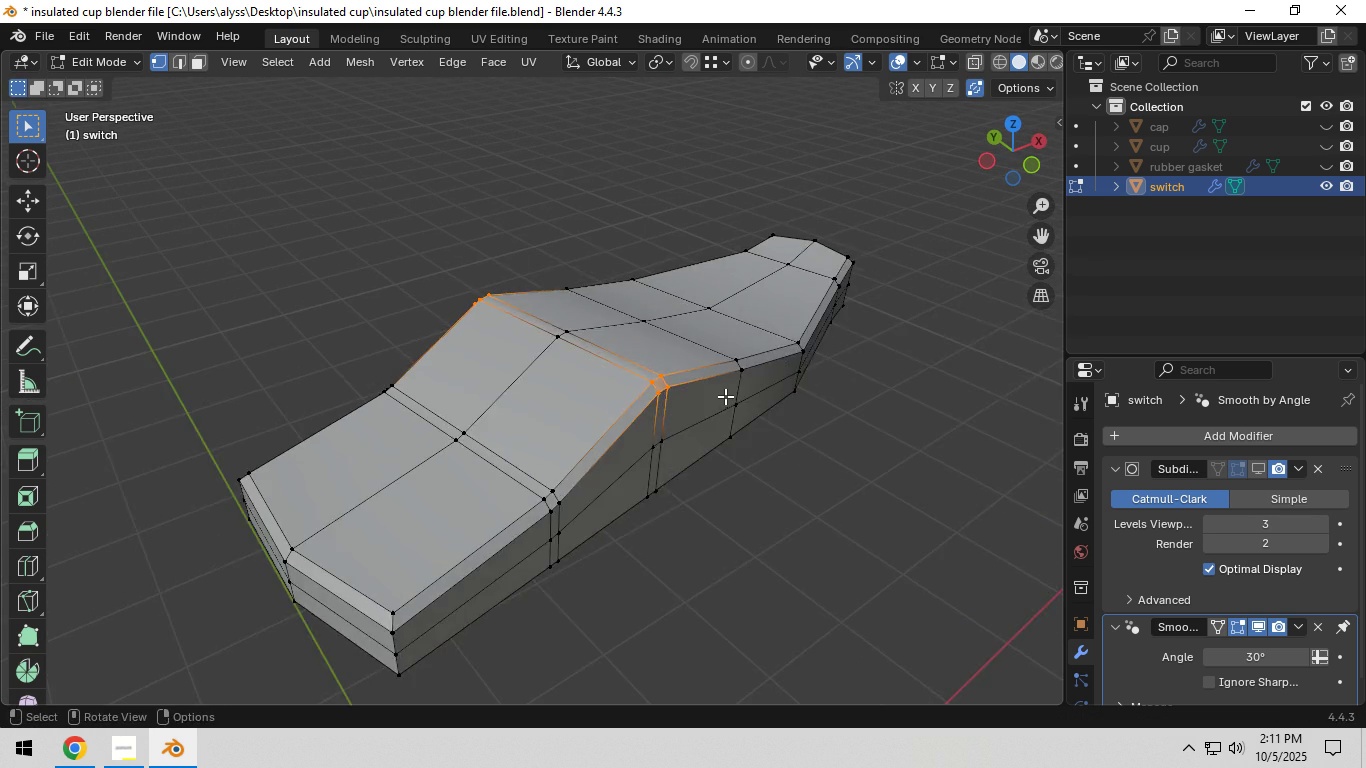 
scroll: coordinate [725, 397], scroll_direction: up, amount: 1.0